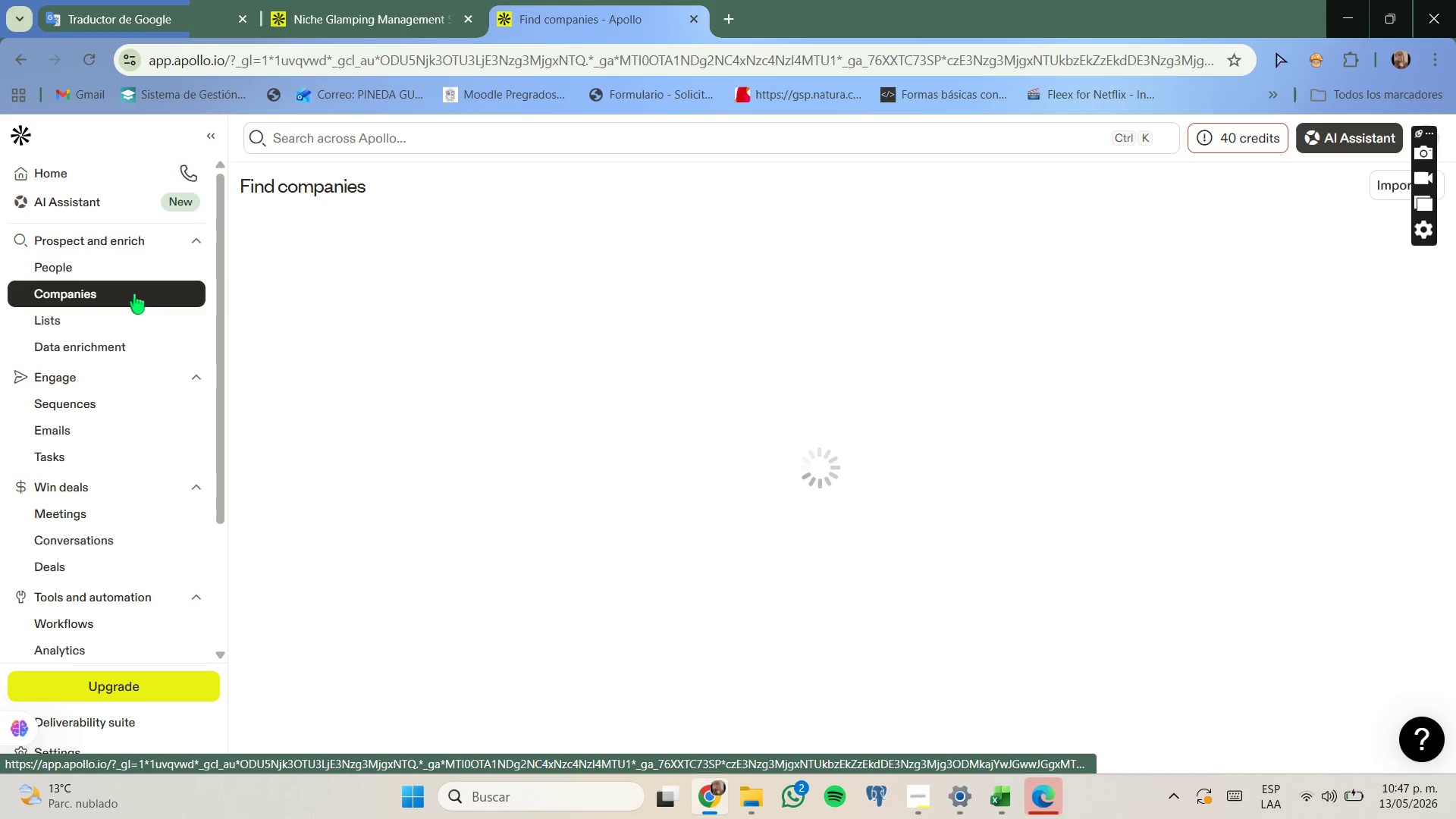 
left_click([123, 272])
 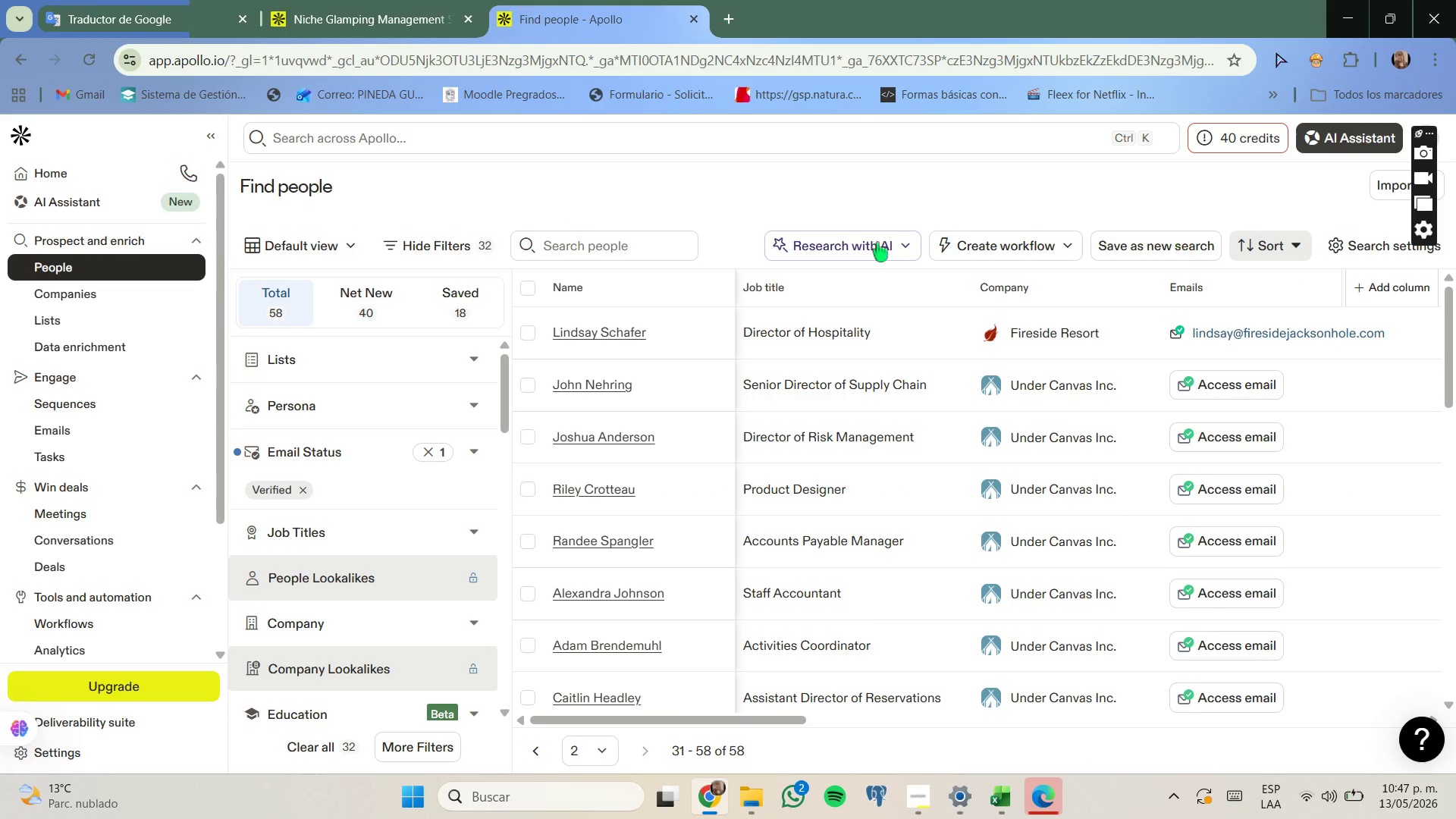 
wait(6.26)
 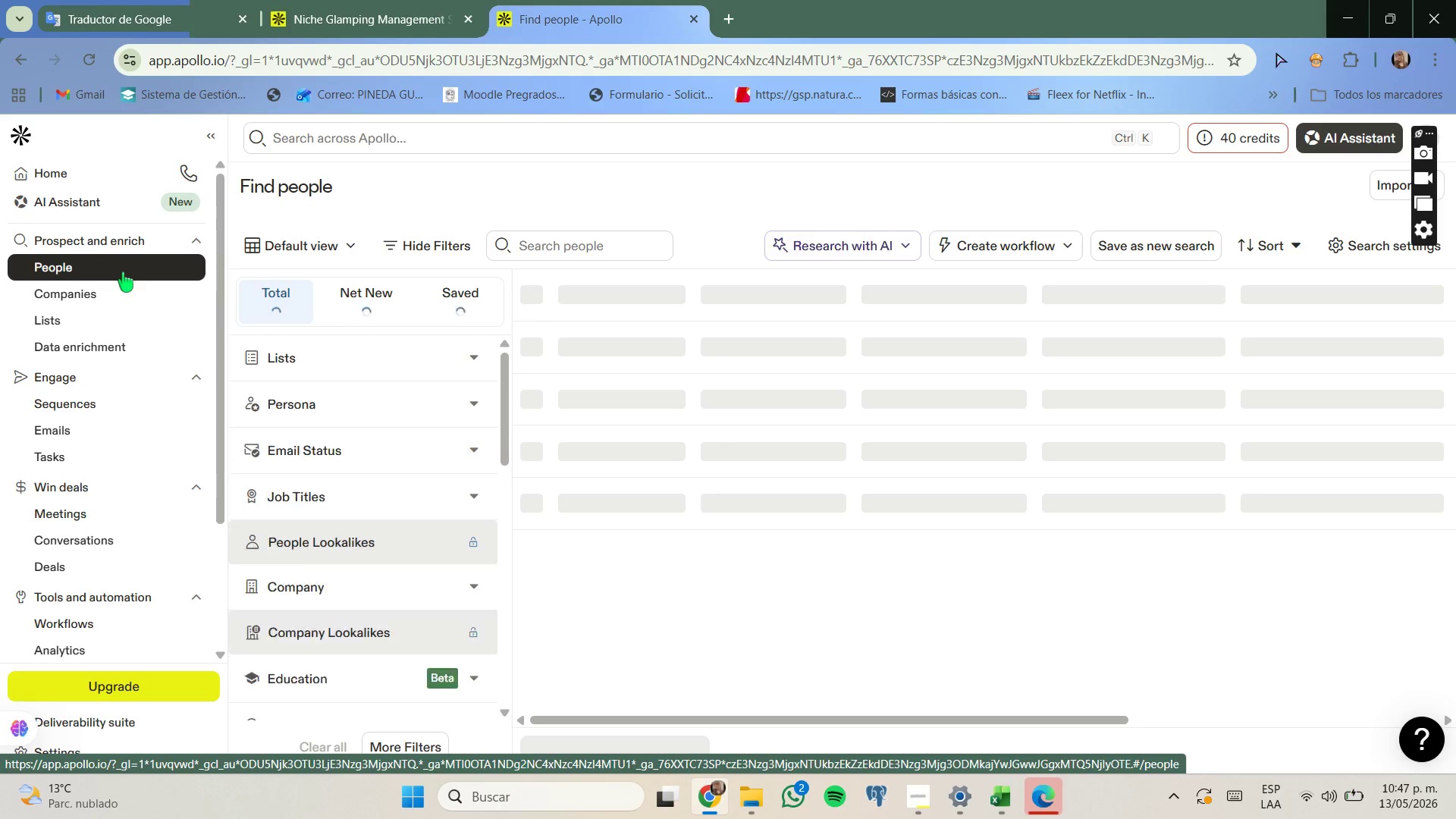 
mouse_move([408, 253])
 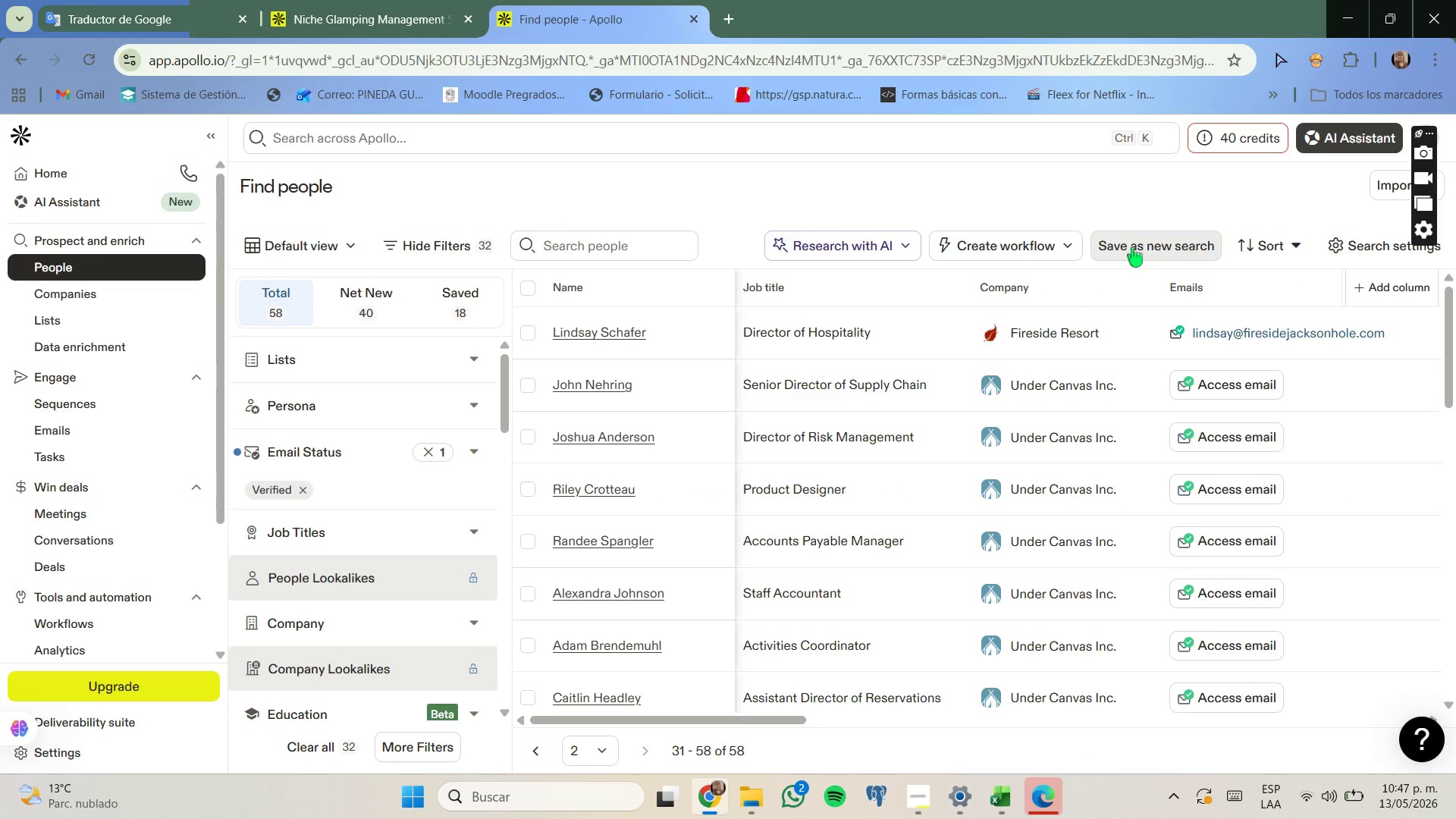 
left_click([1132, 247])
 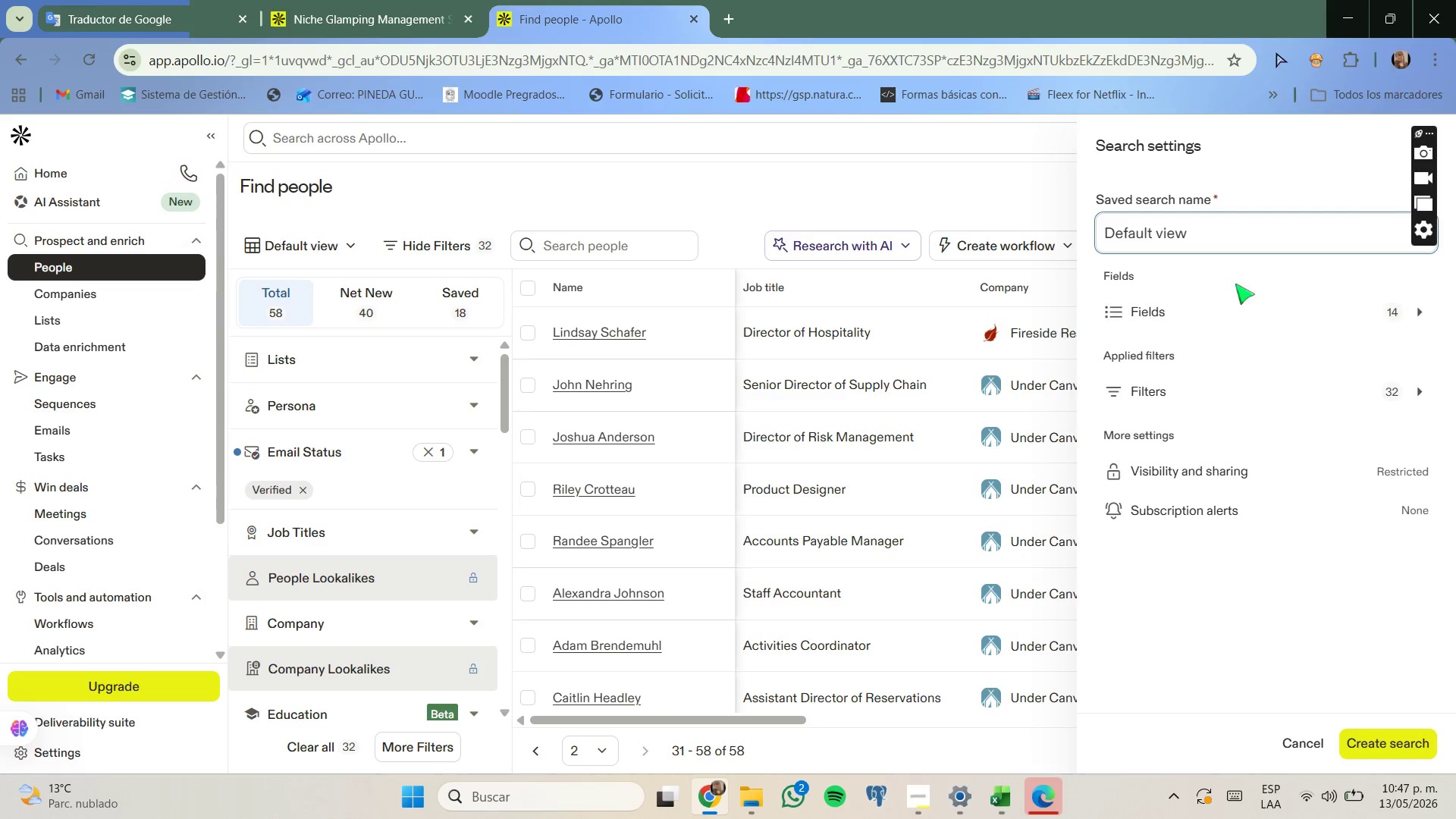 
left_click_drag(start_coordinate=[1241, 229], to_coordinate=[969, 238])
 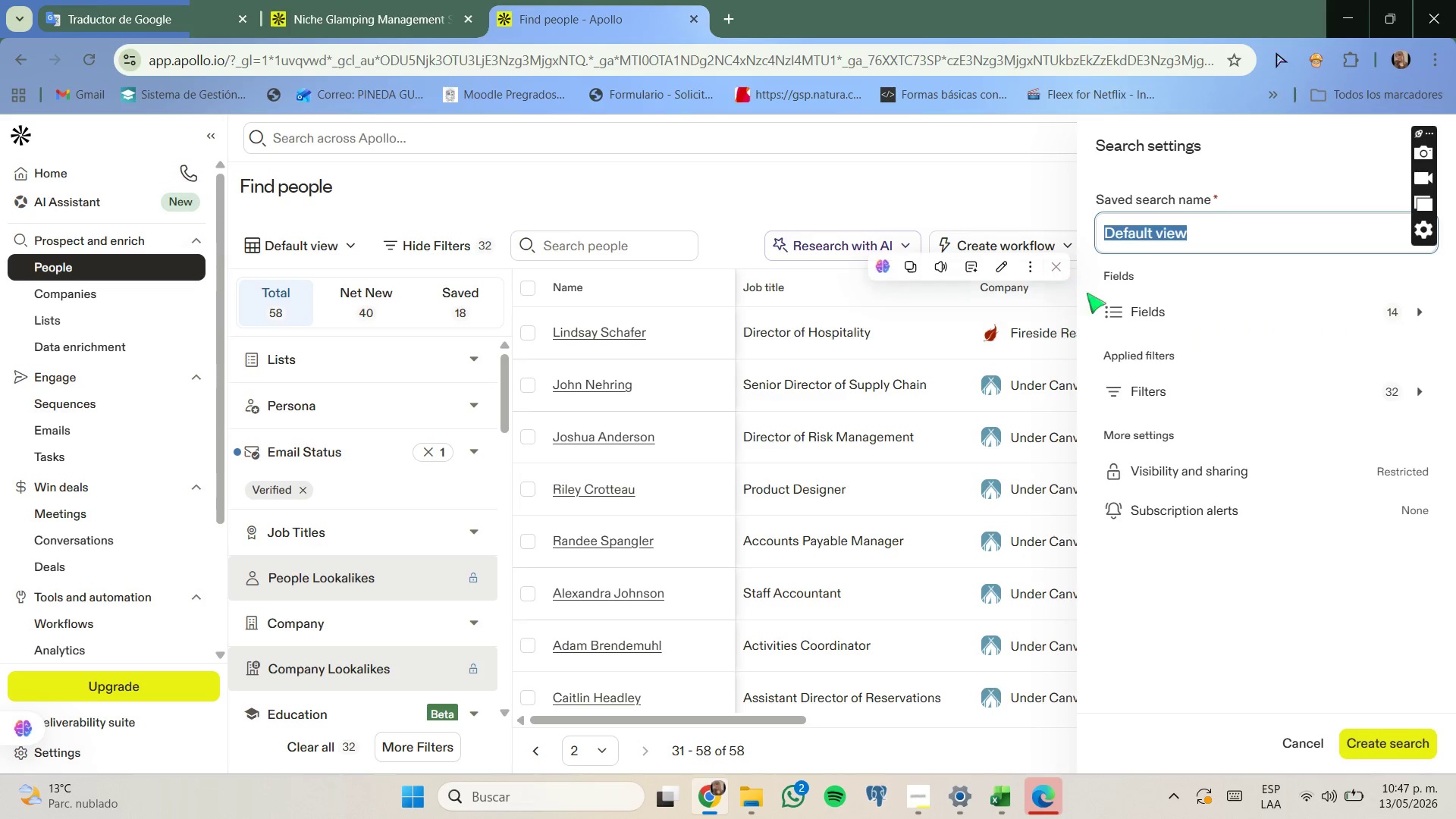 
key(Backspace)
 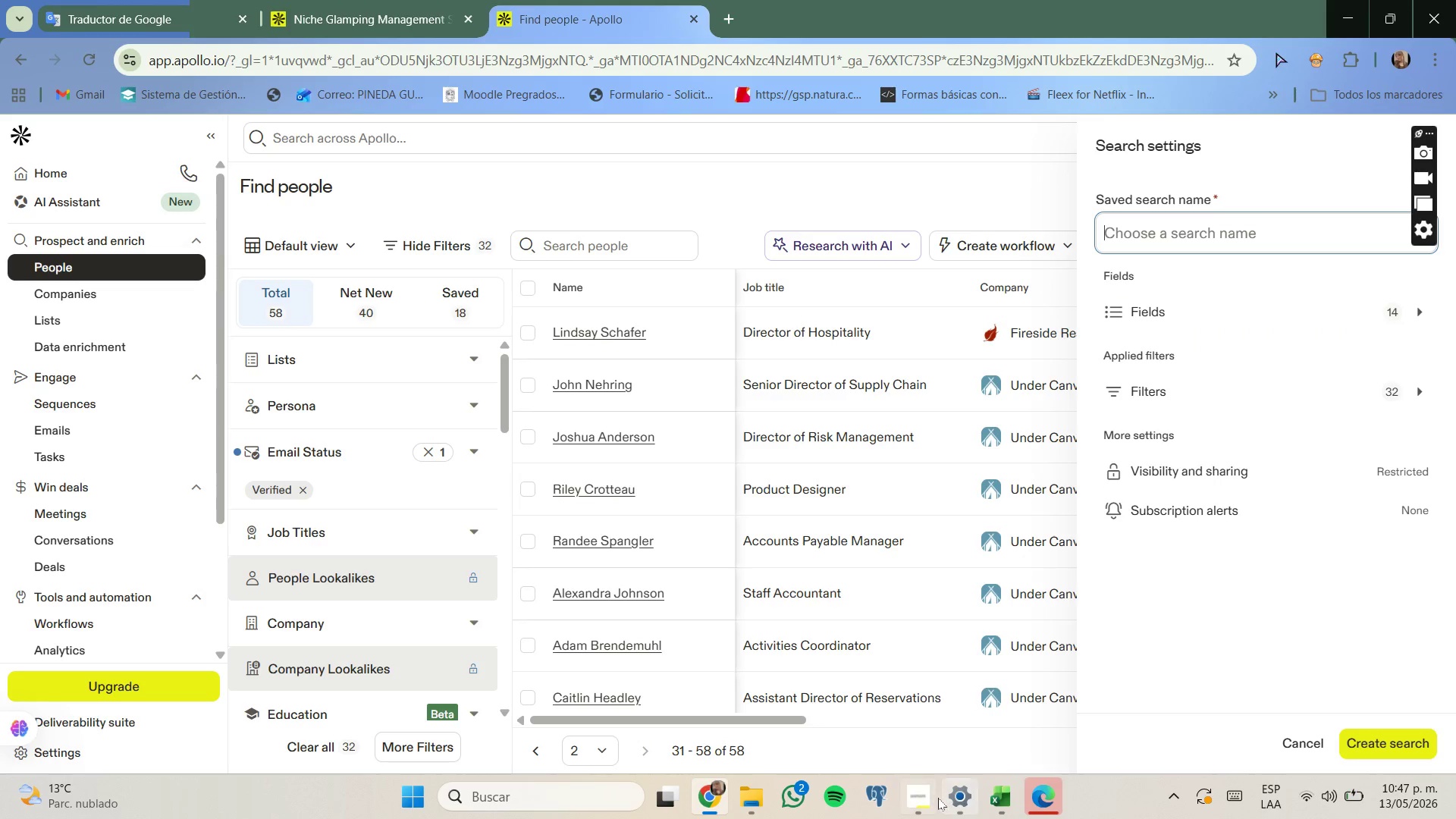 
left_click_drag(start_coordinate=[935, 795], to_coordinate=[936, 789])
 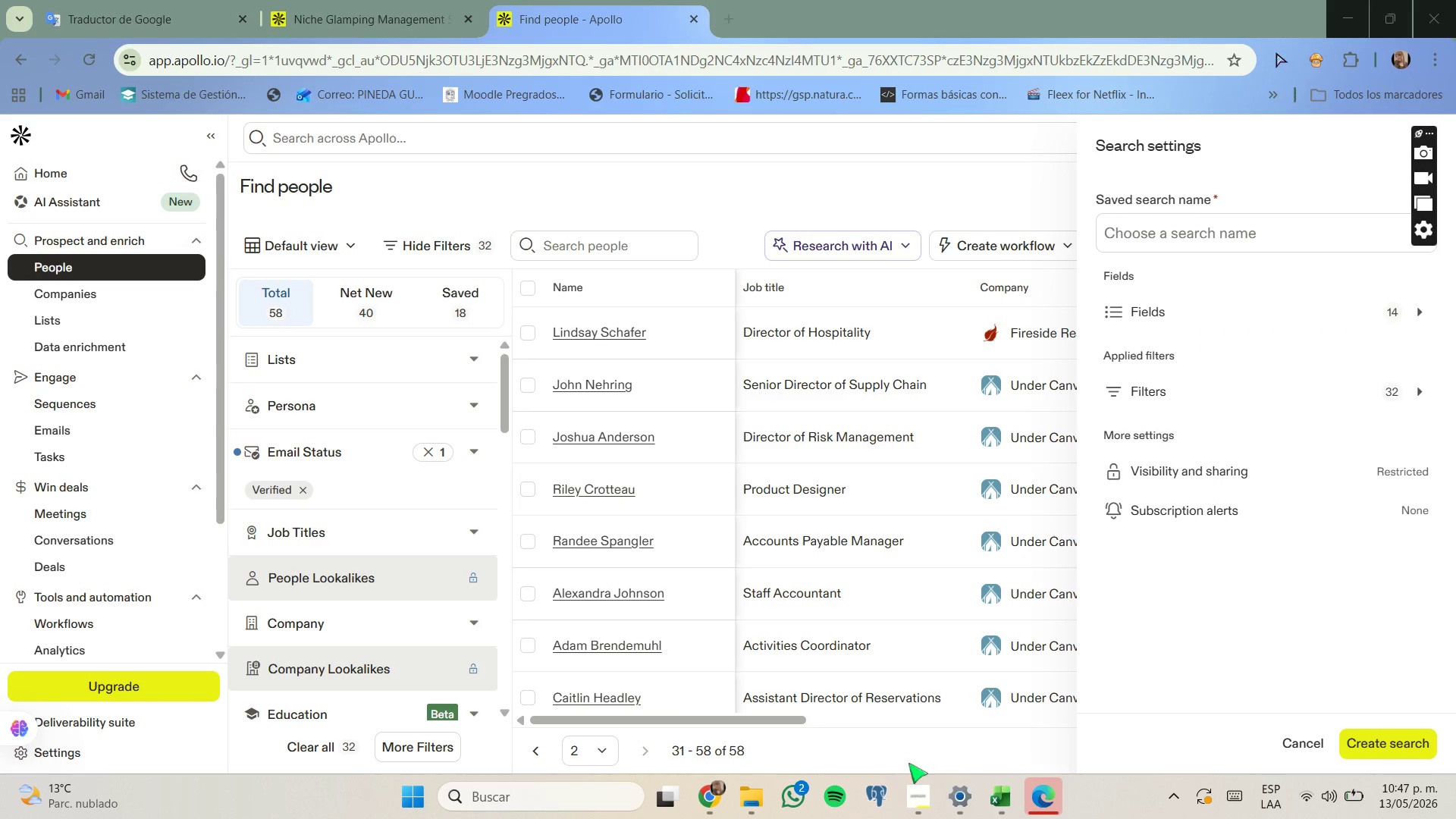 
left_click([922, 792])